 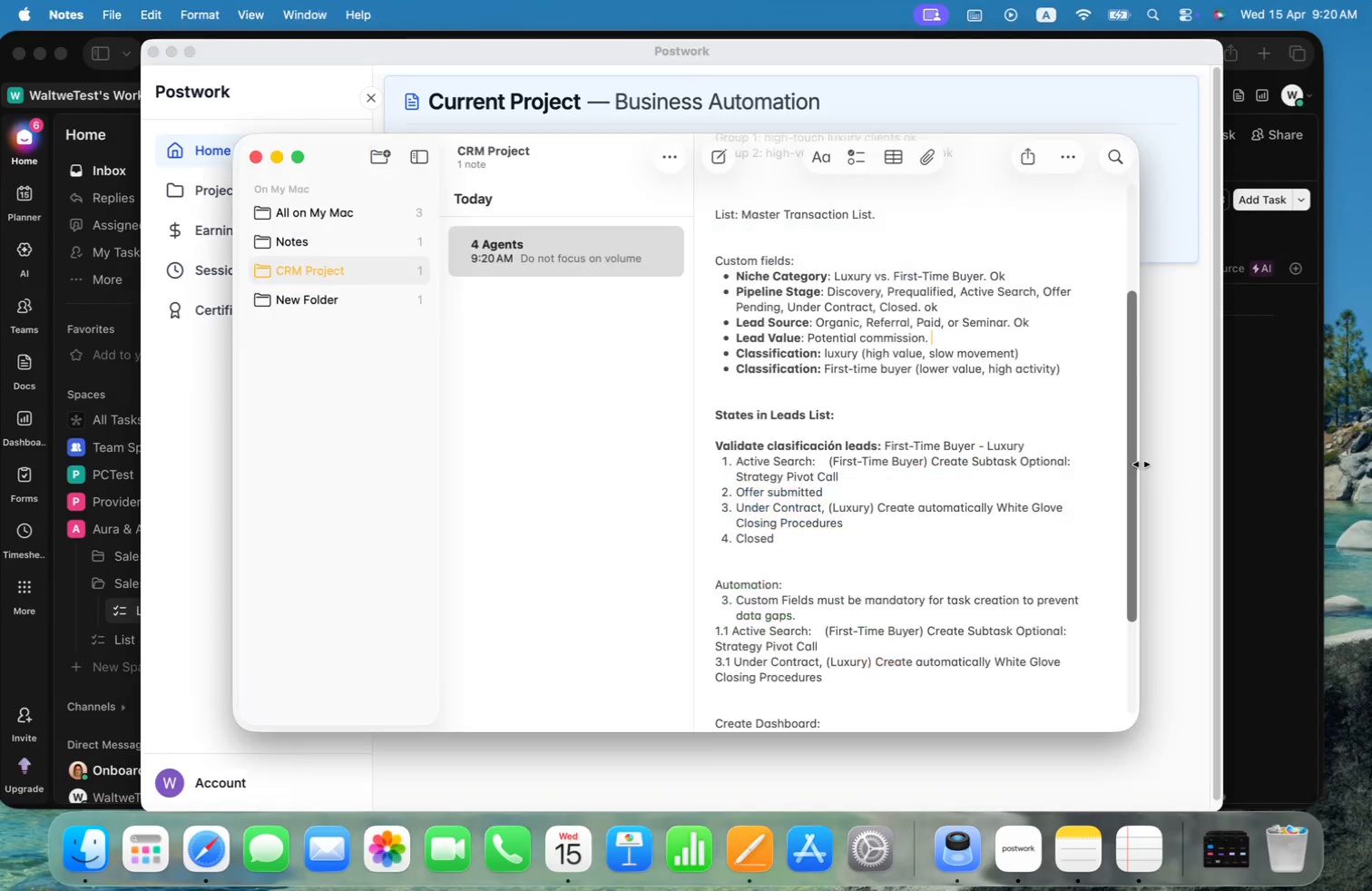 
key(Meta+Tab)
 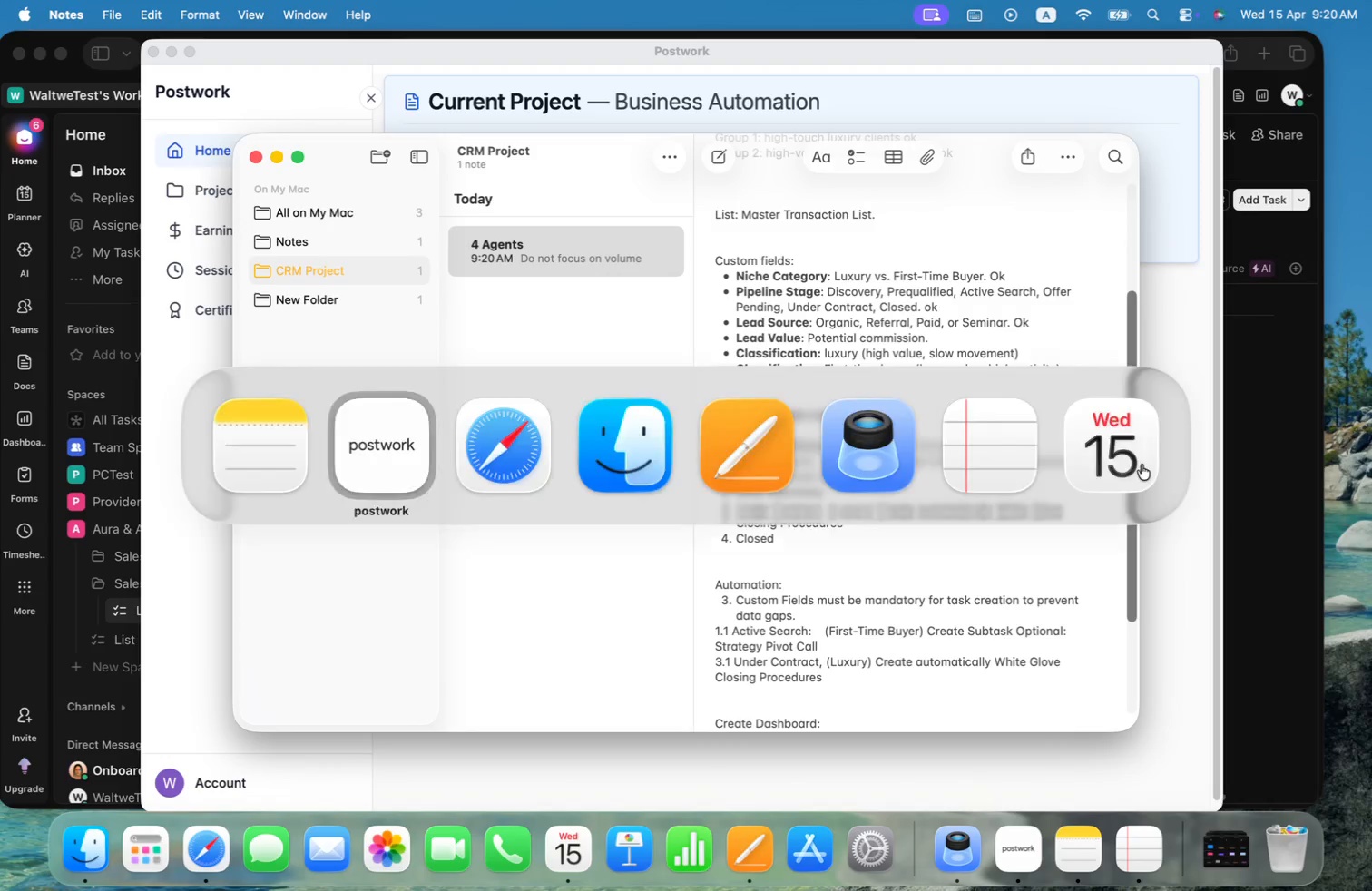 
key(Meta+Tab)
 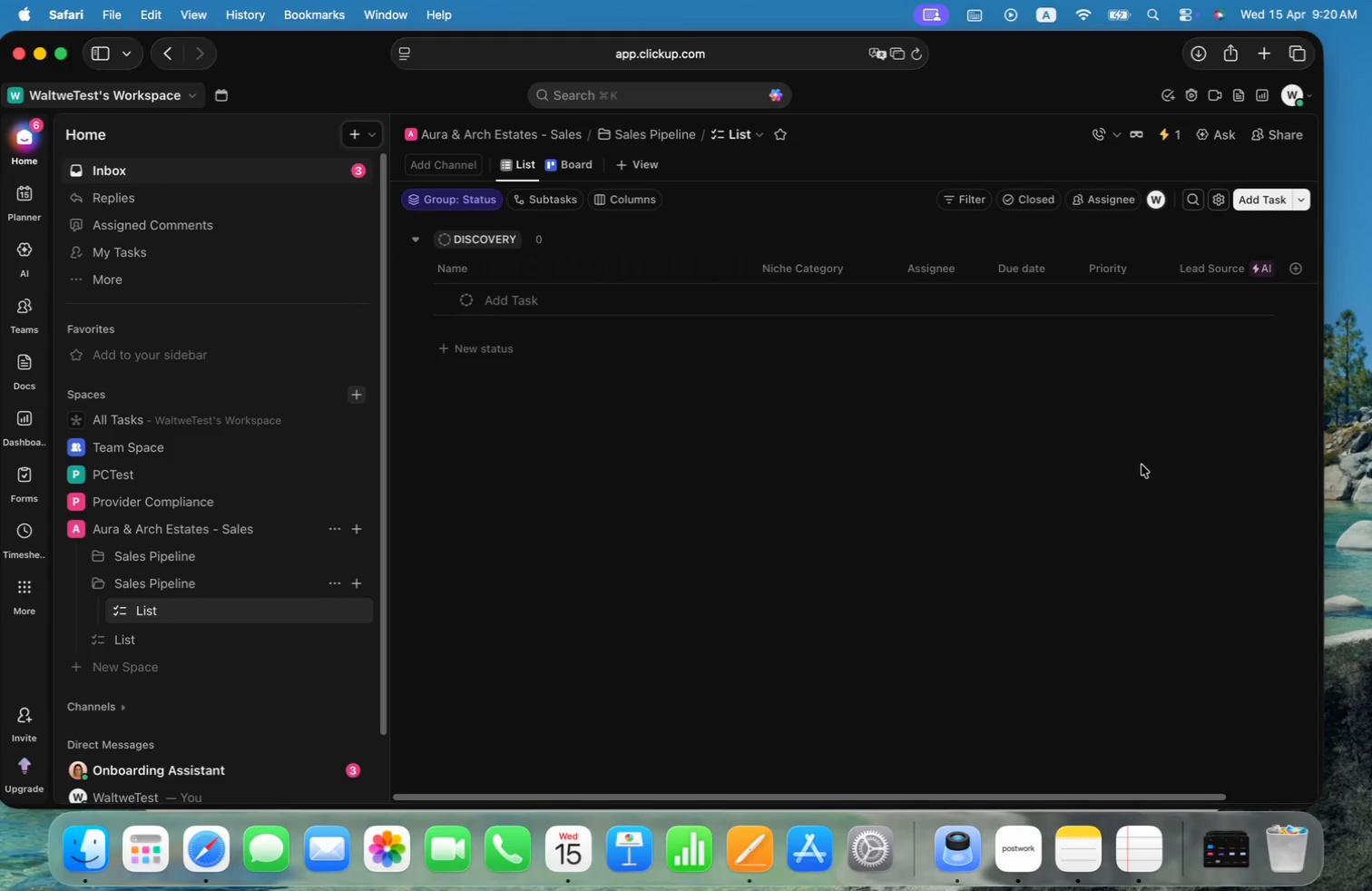 
key(Meta+CommandLeft)
 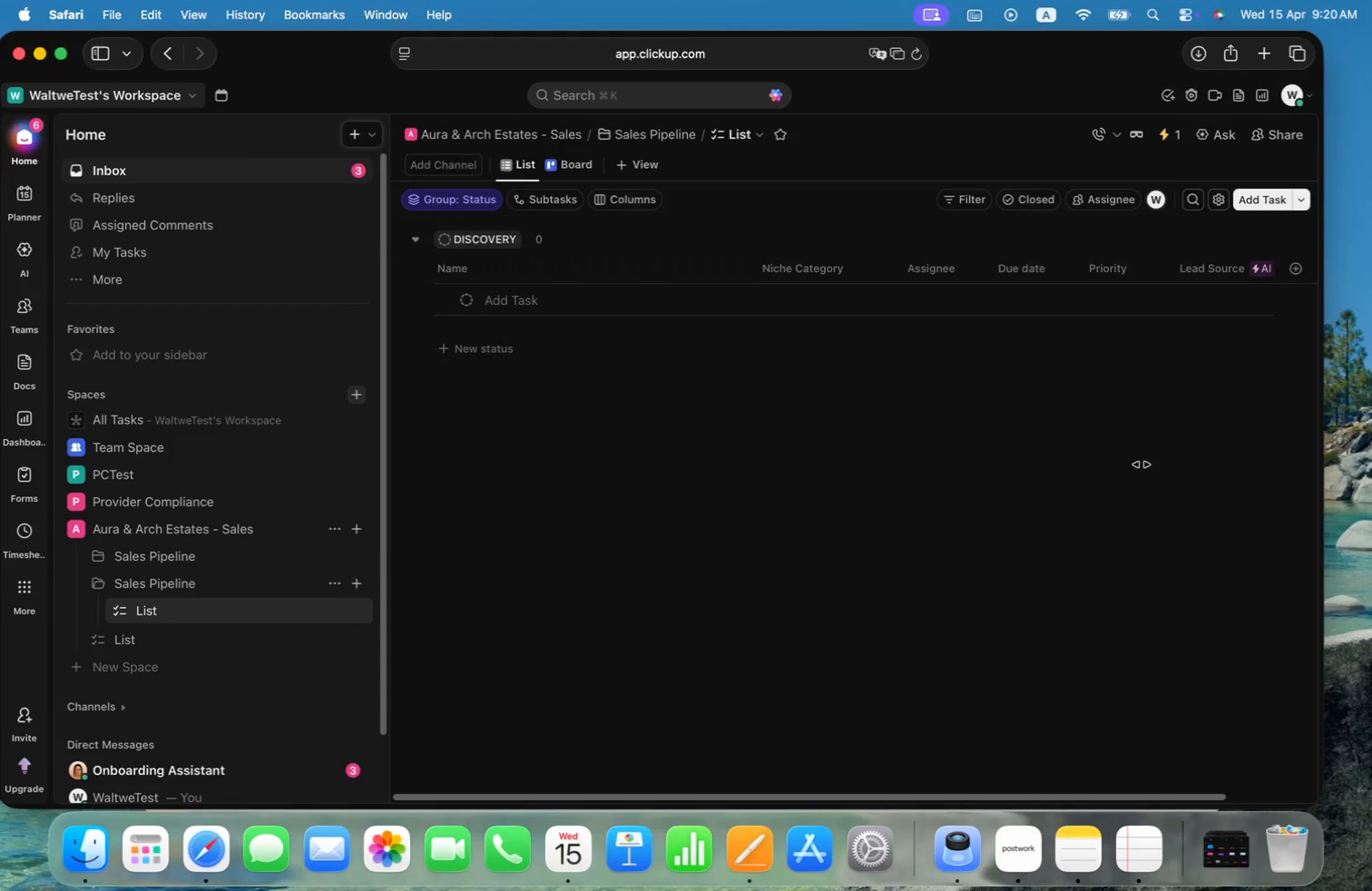 
key(Meta+Tab)
 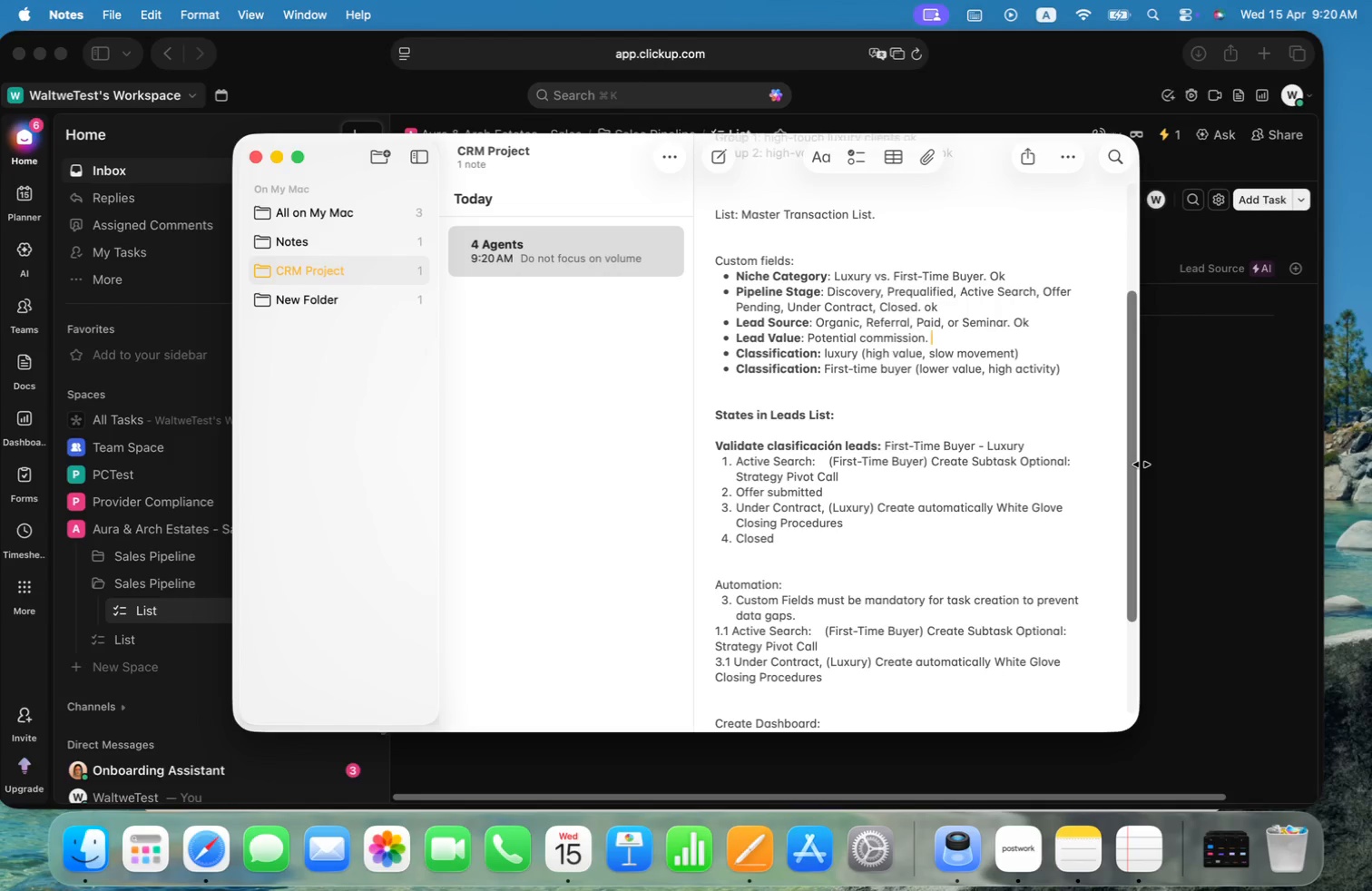 
key(Meta+Tab)
 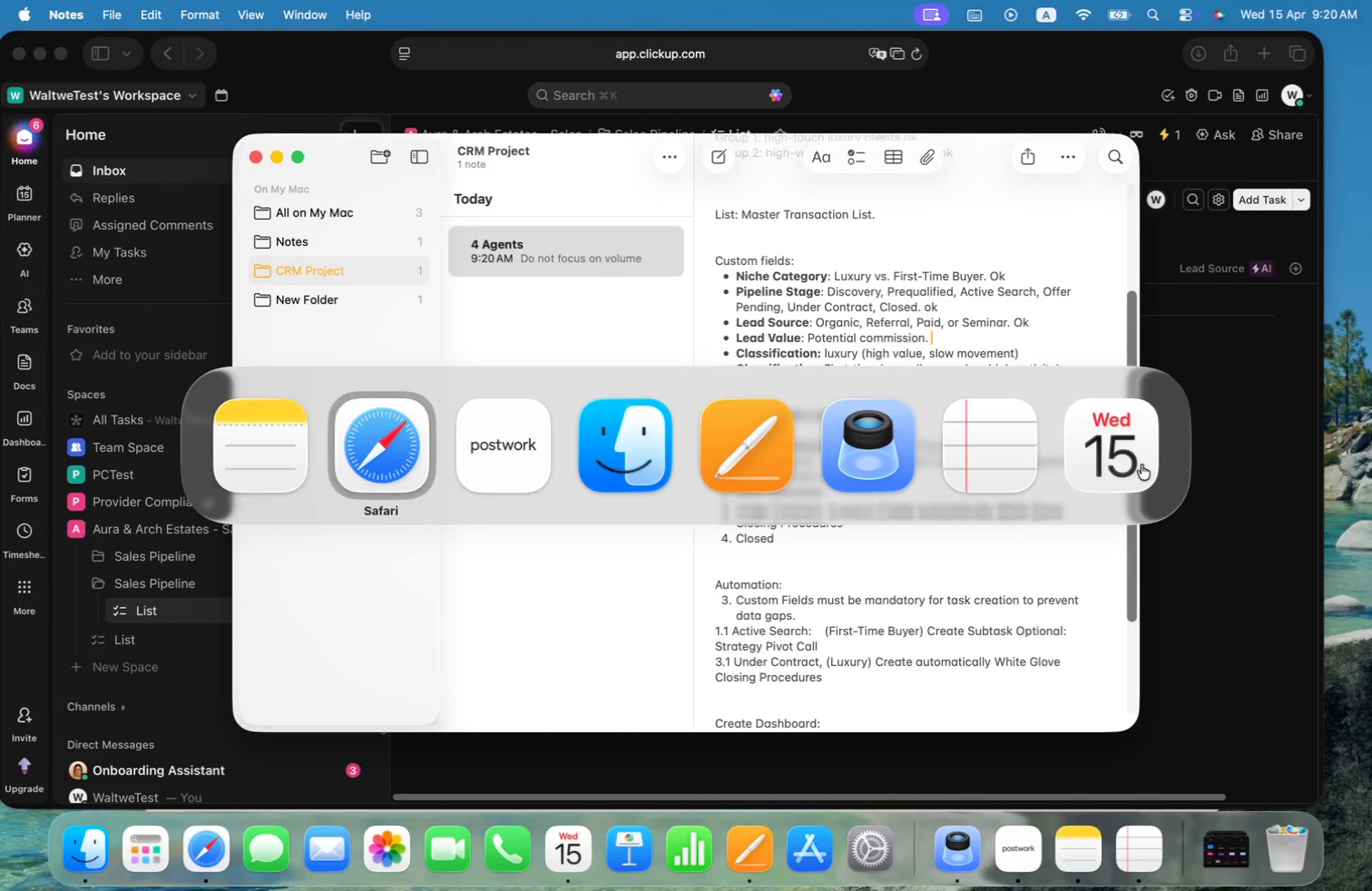 
key(Meta+Tab)
 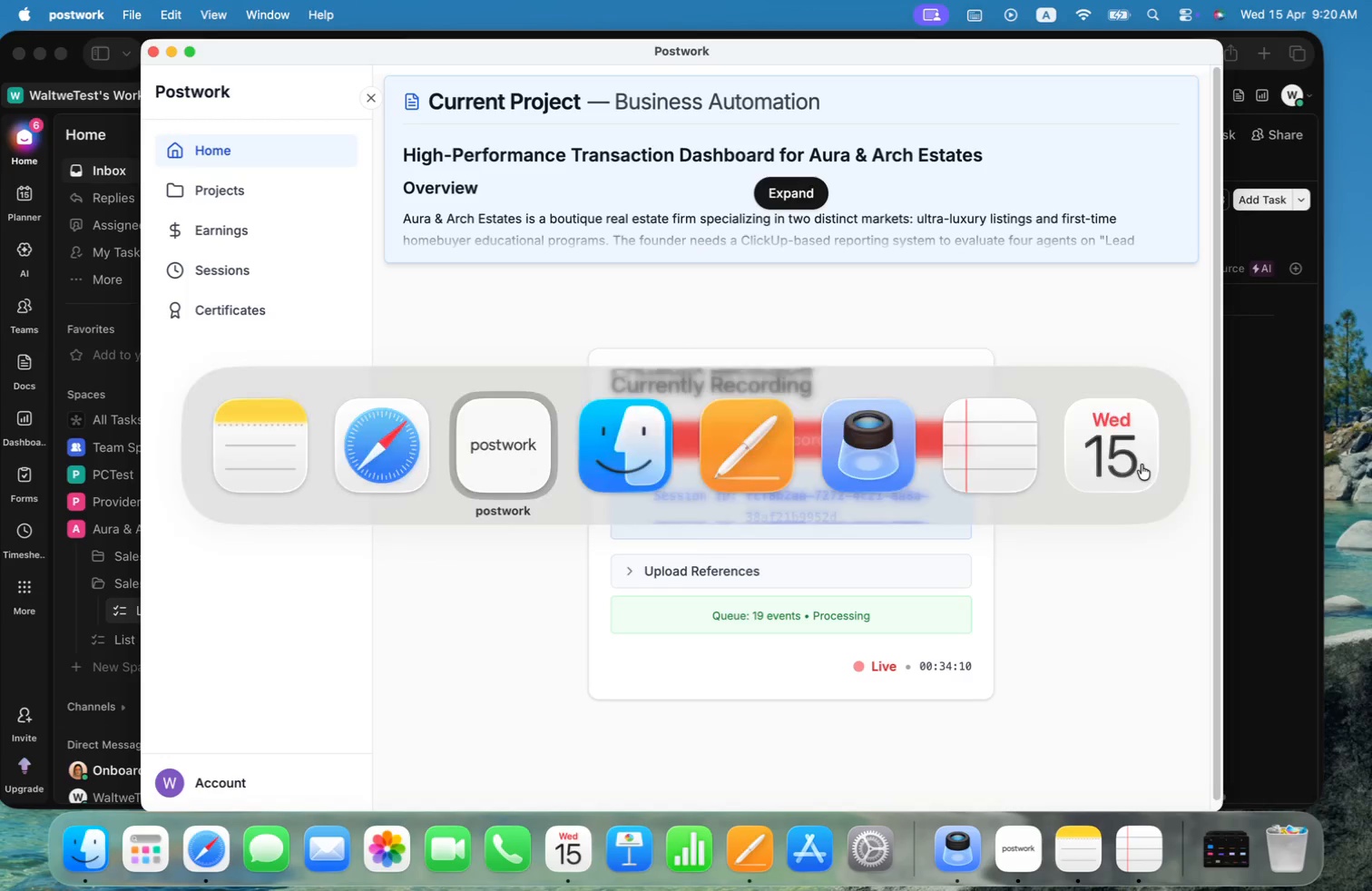 
key(Meta+CommandLeft)
 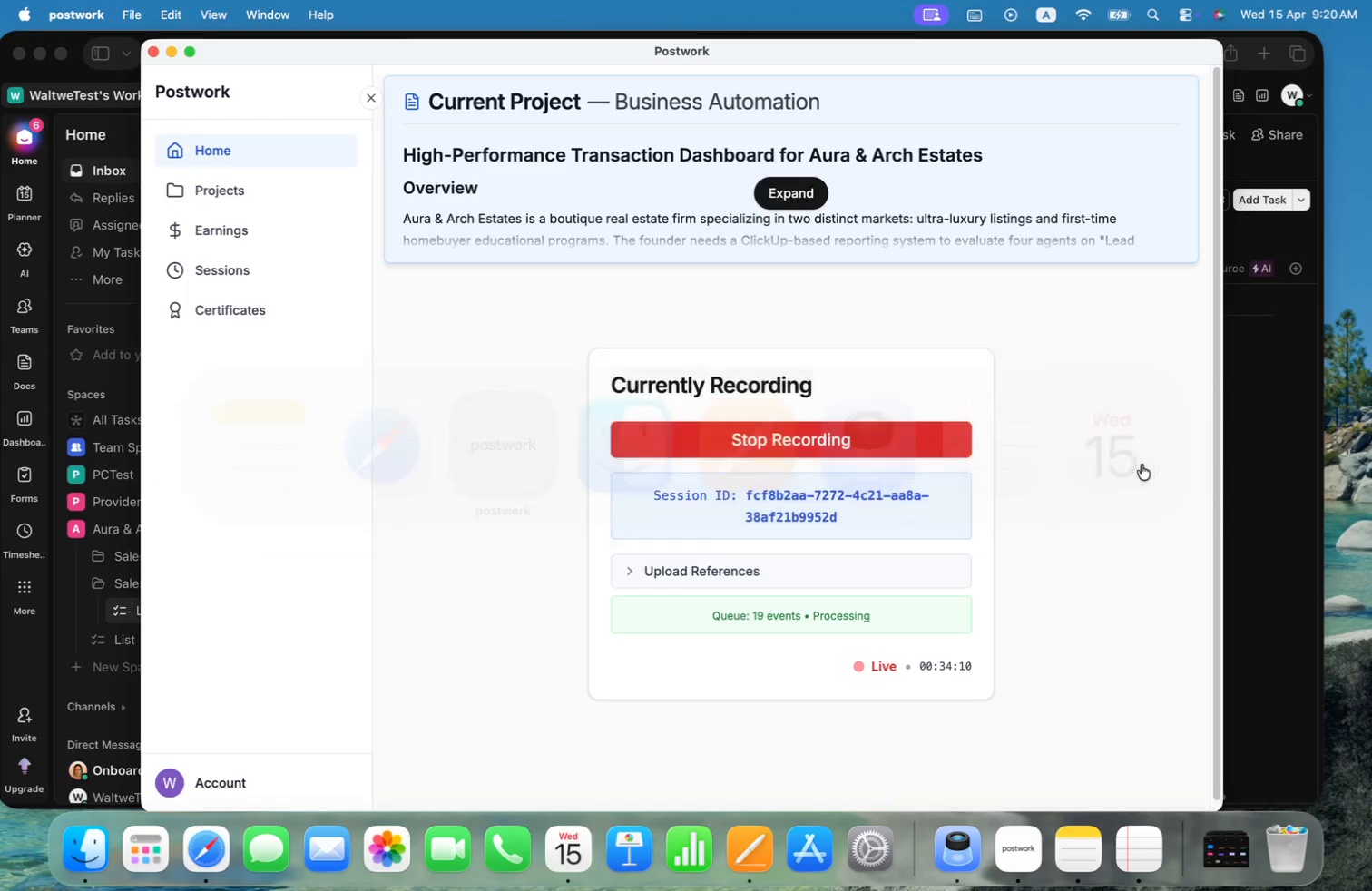 
key(Meta+Tab)
 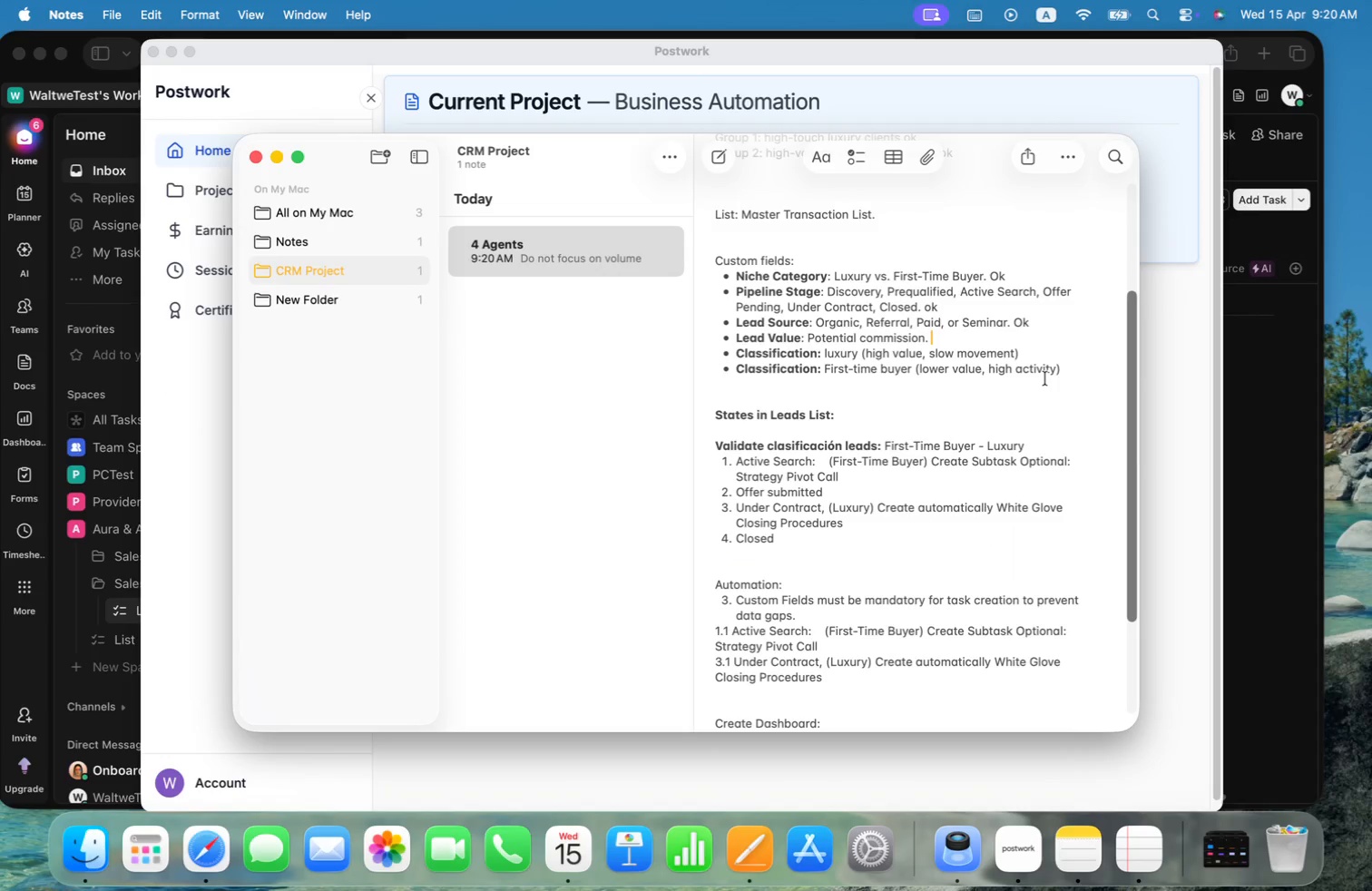 
wait(9.57)
 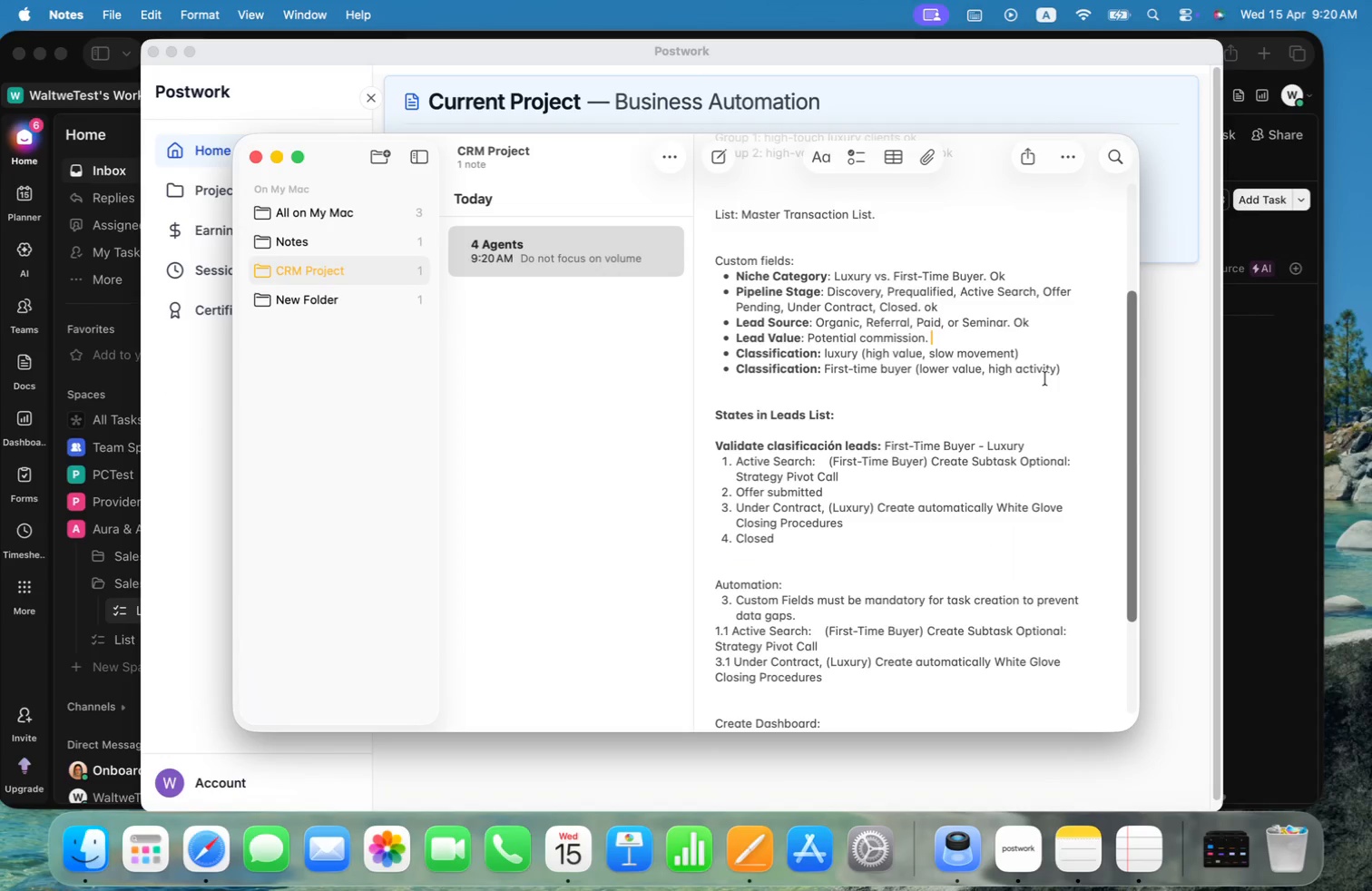 
key(Meta+CommandLeft)
 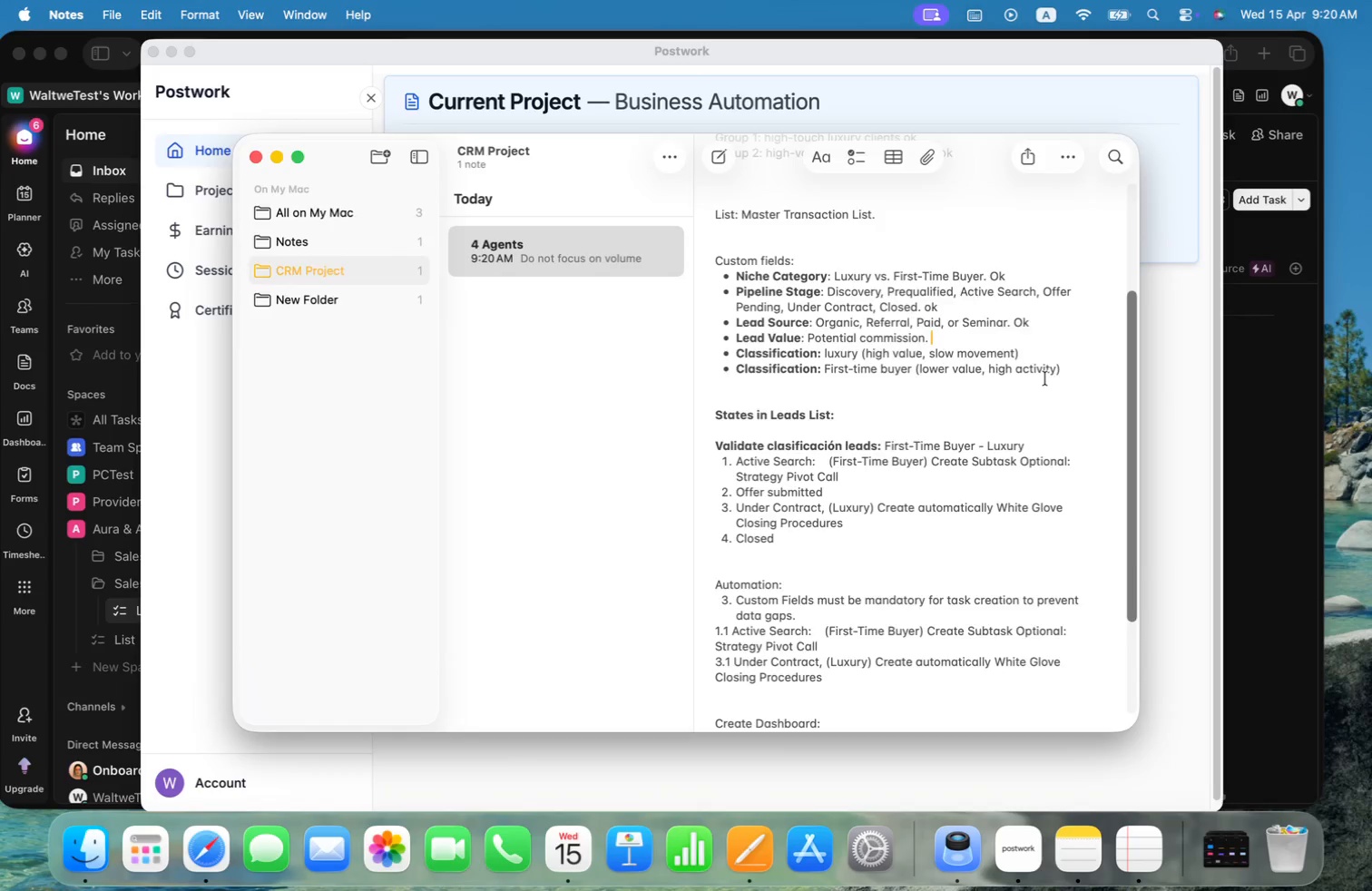 
key(Meta+Tab)